 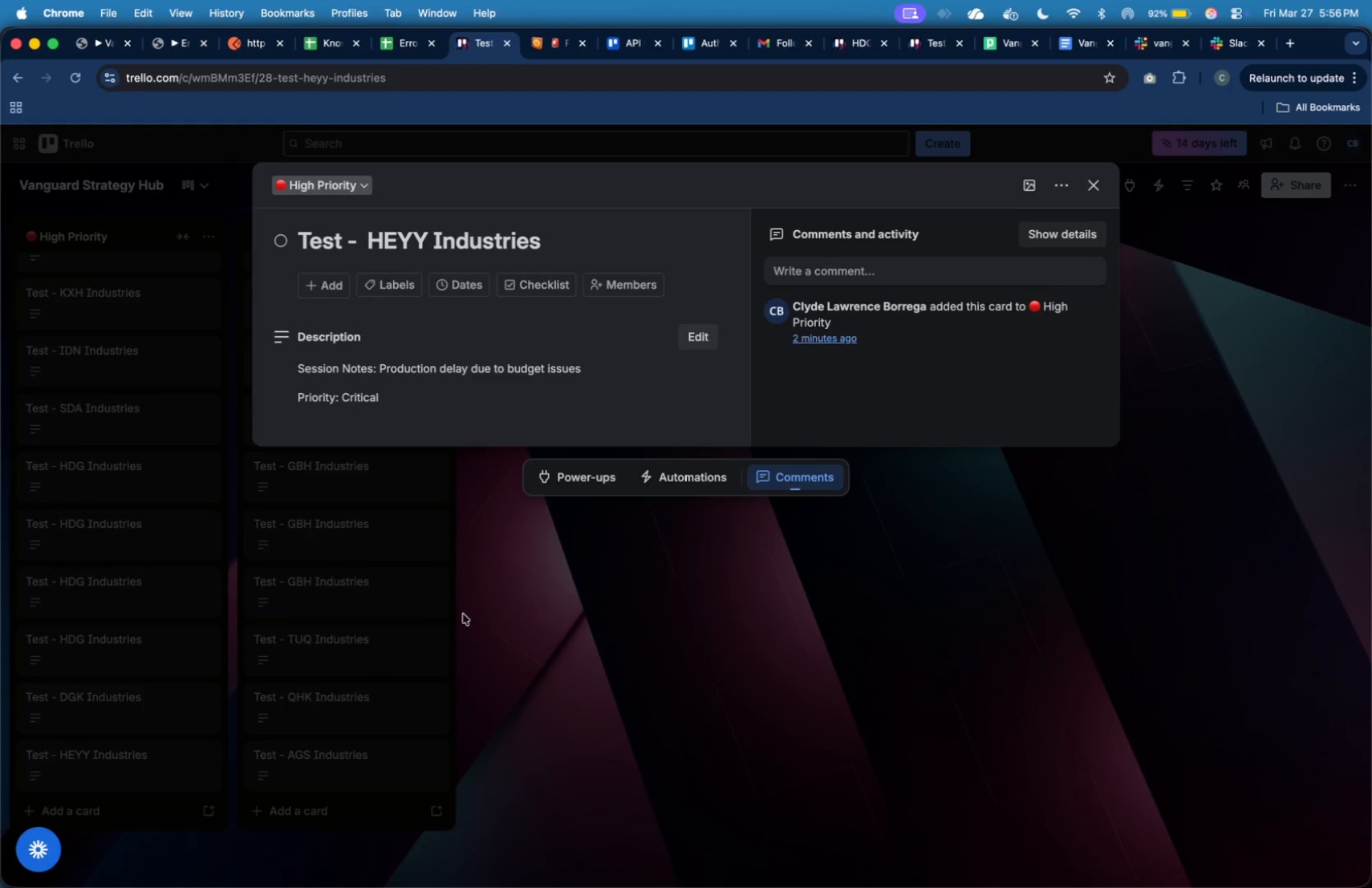 
scroll: coordinate [340, 605], scroll_direction: down, amount: 16.0
 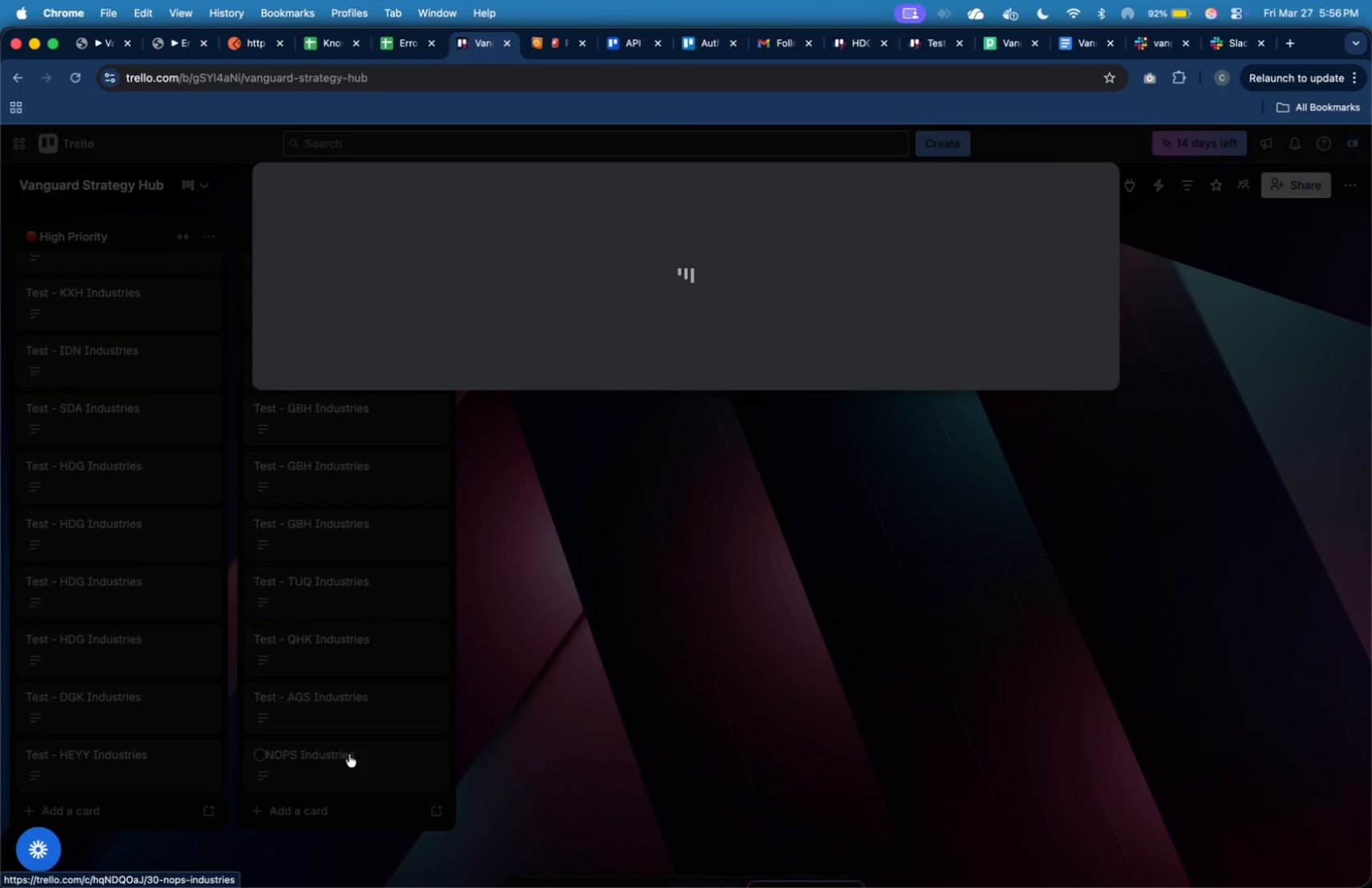 
mouse_move([634, 446])
 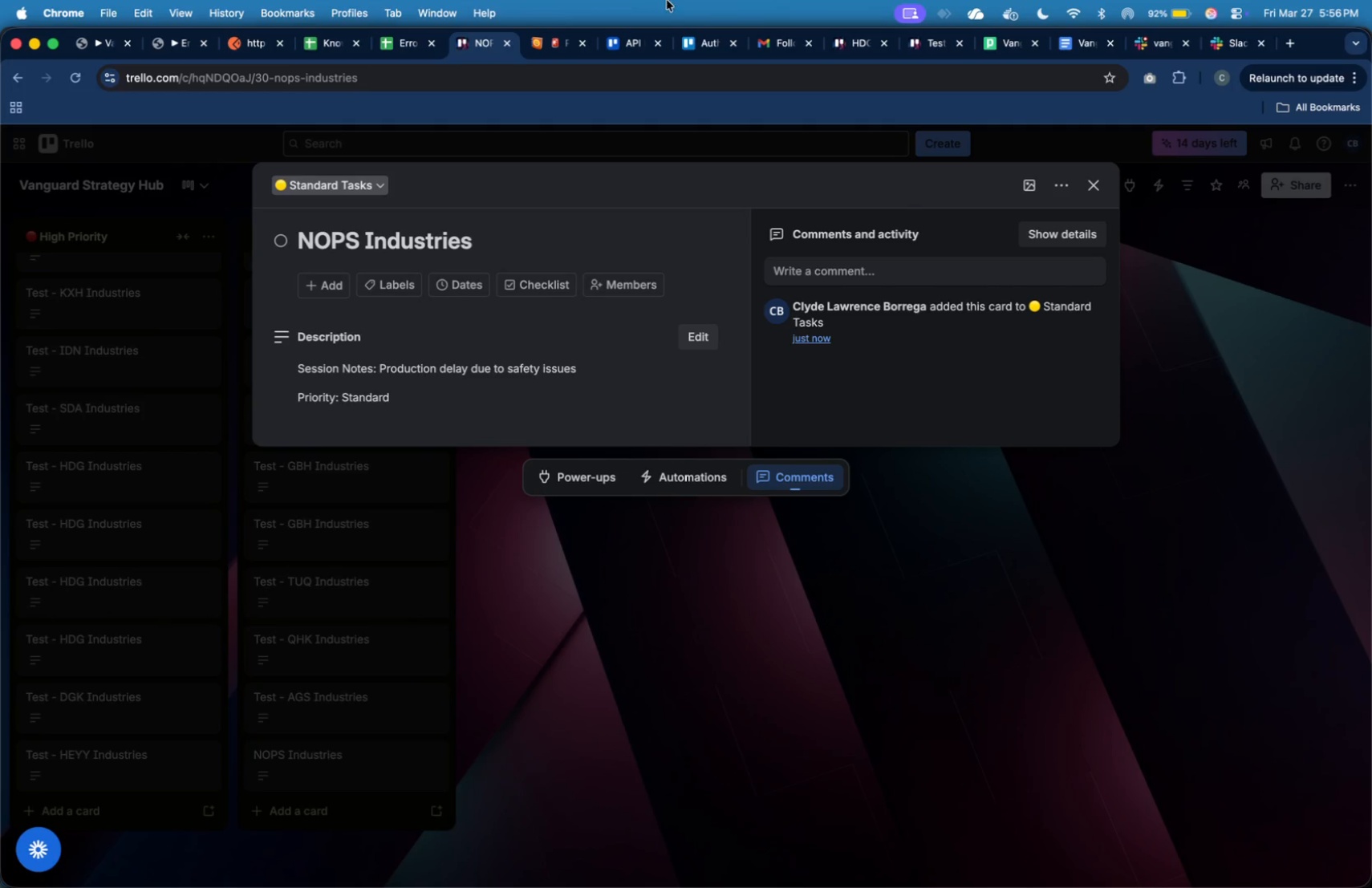 
left_click([548, 48])
 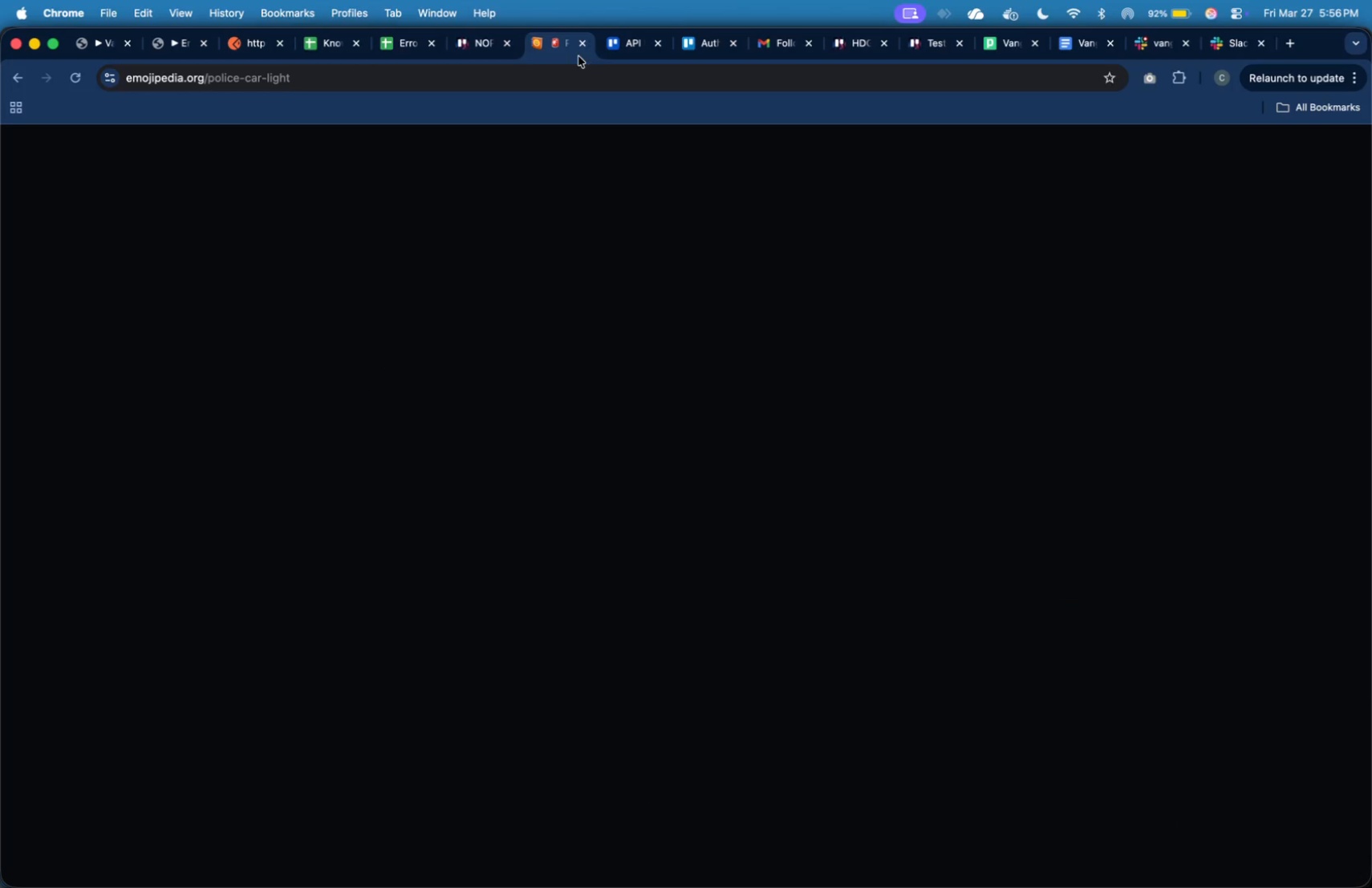 
mouse_move([655, 41])
 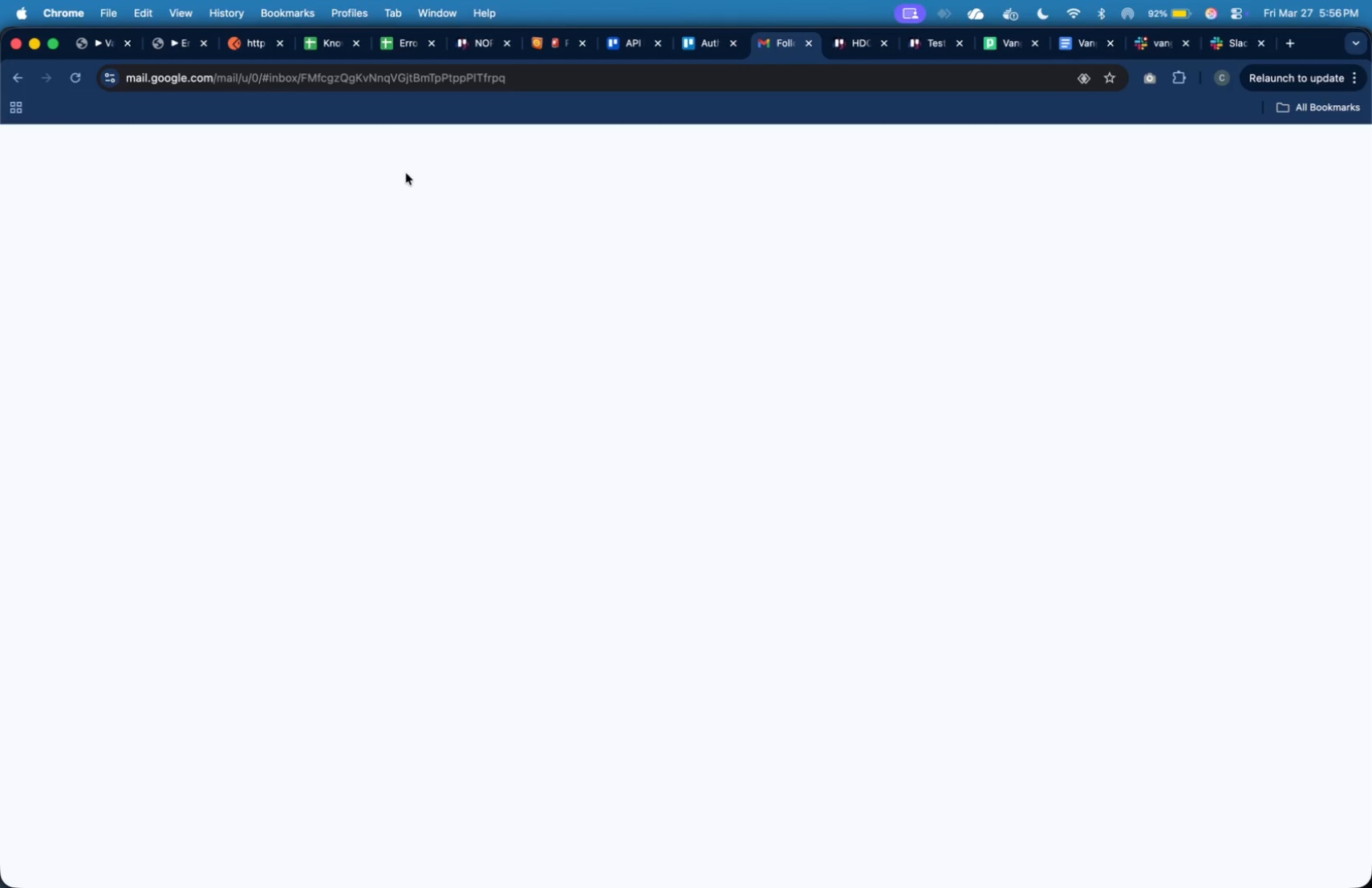 
left_click([173, 256])
 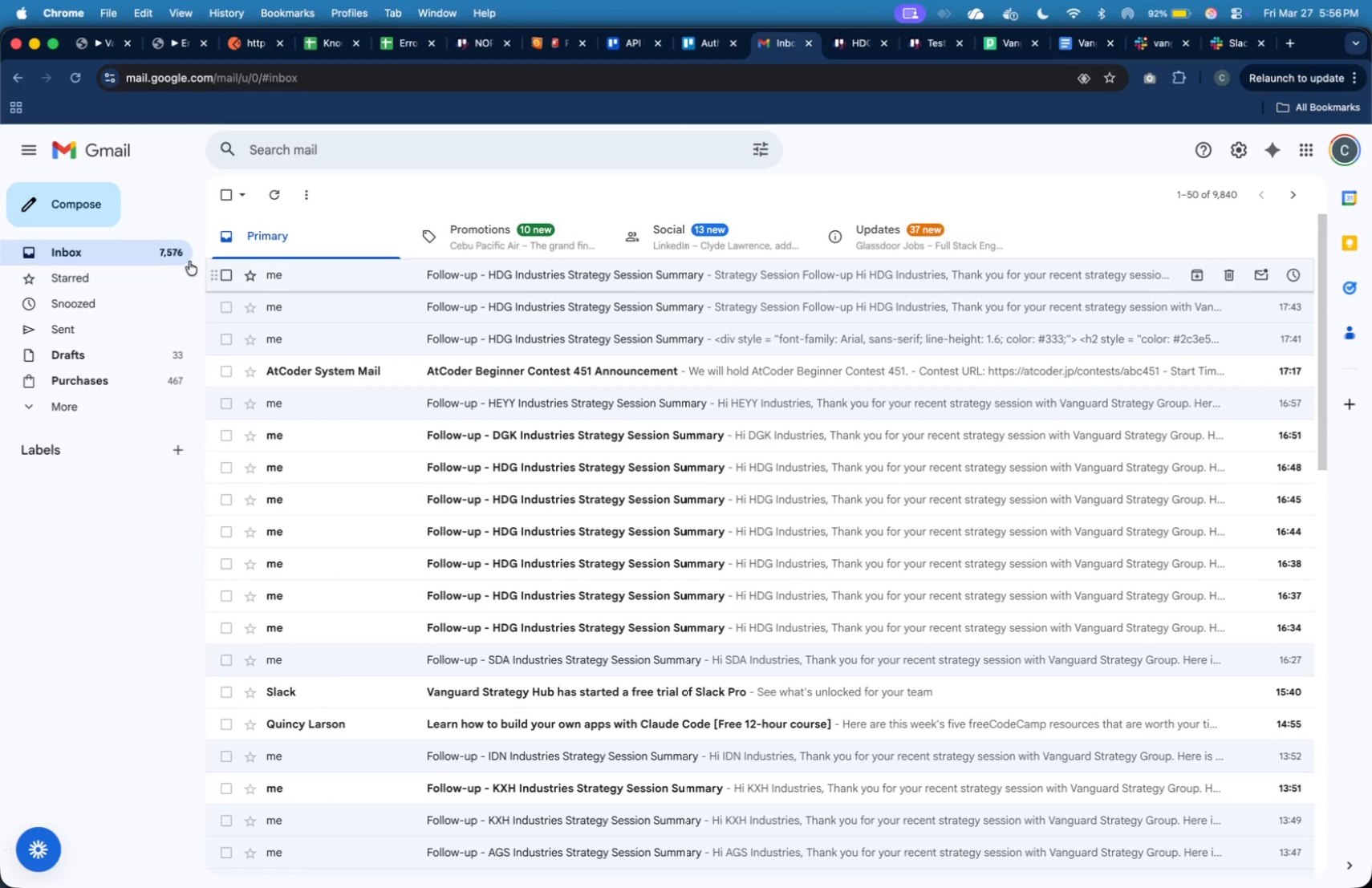 
left_click([161, 253])
 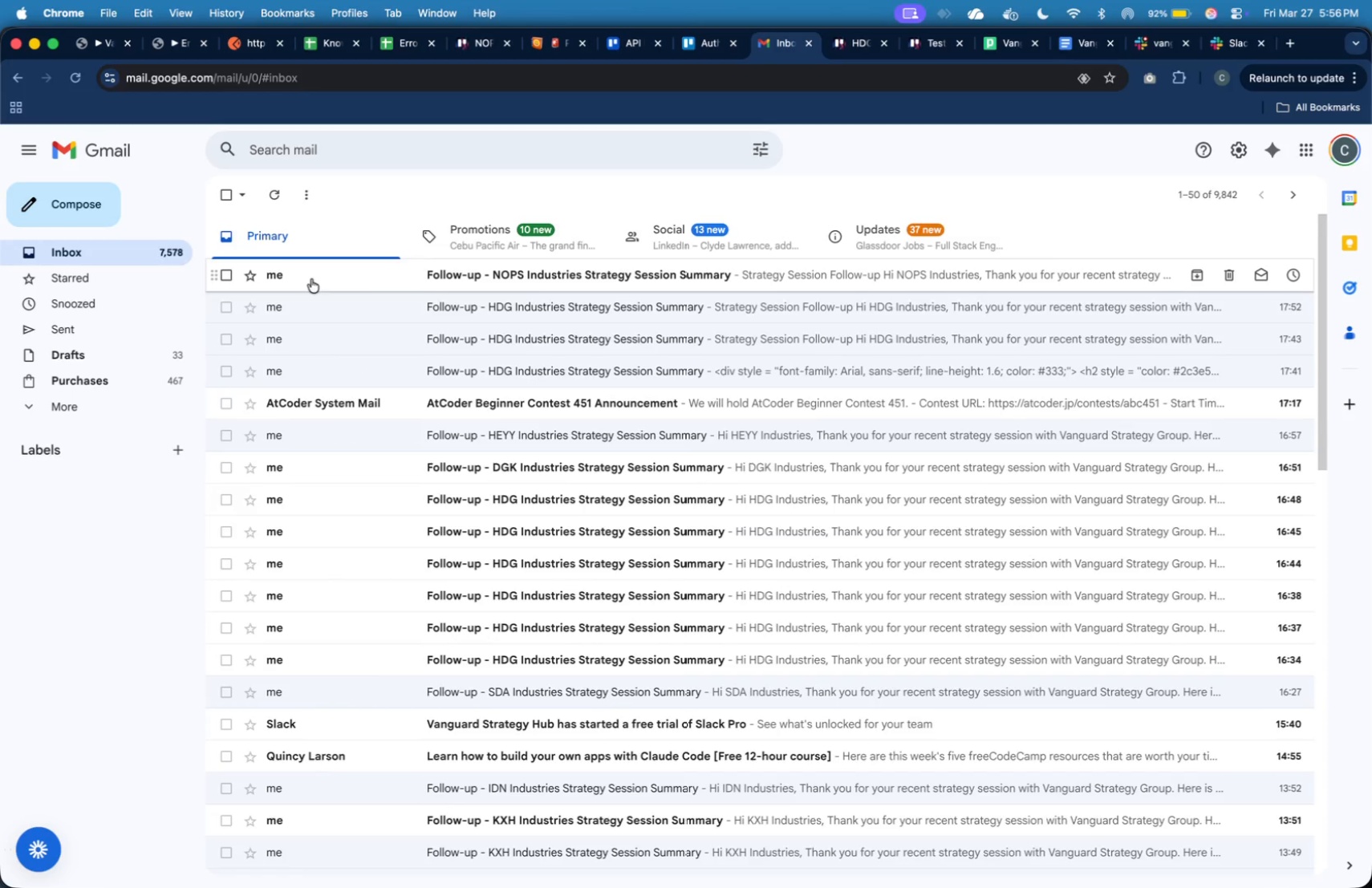 
left_click([311, 279])
 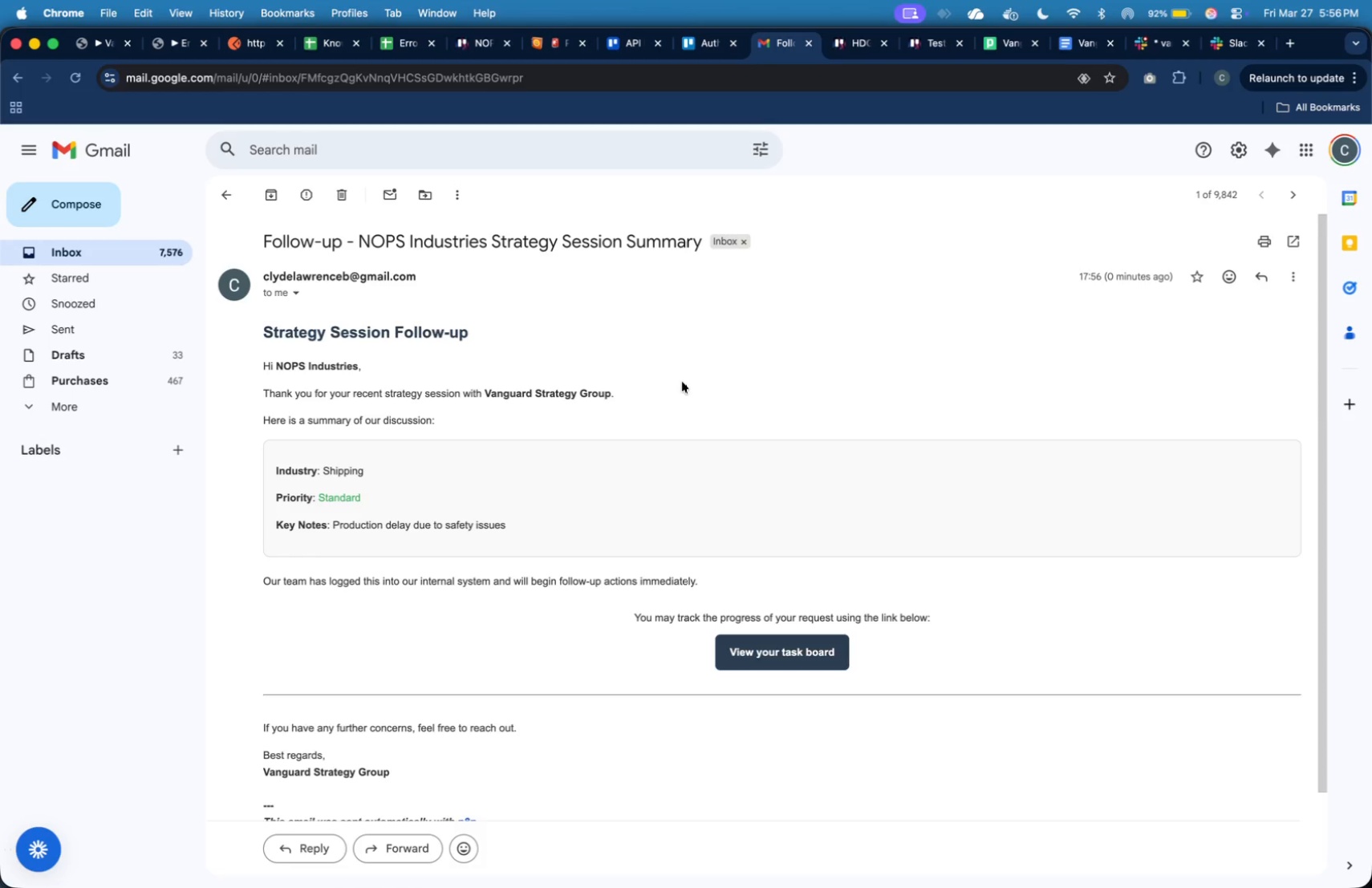 
wait(19.68)
 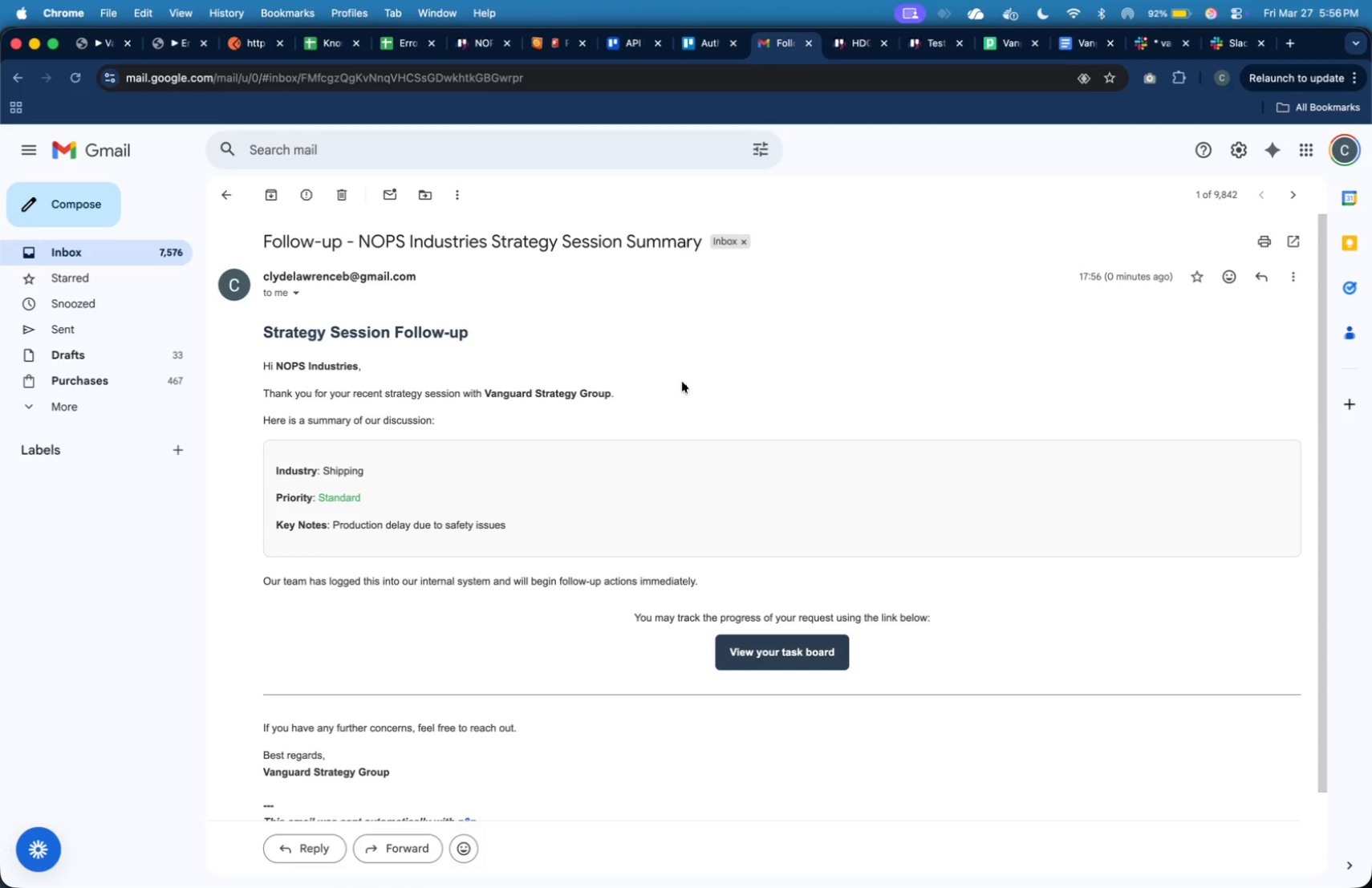 
key(Meta+Tab)